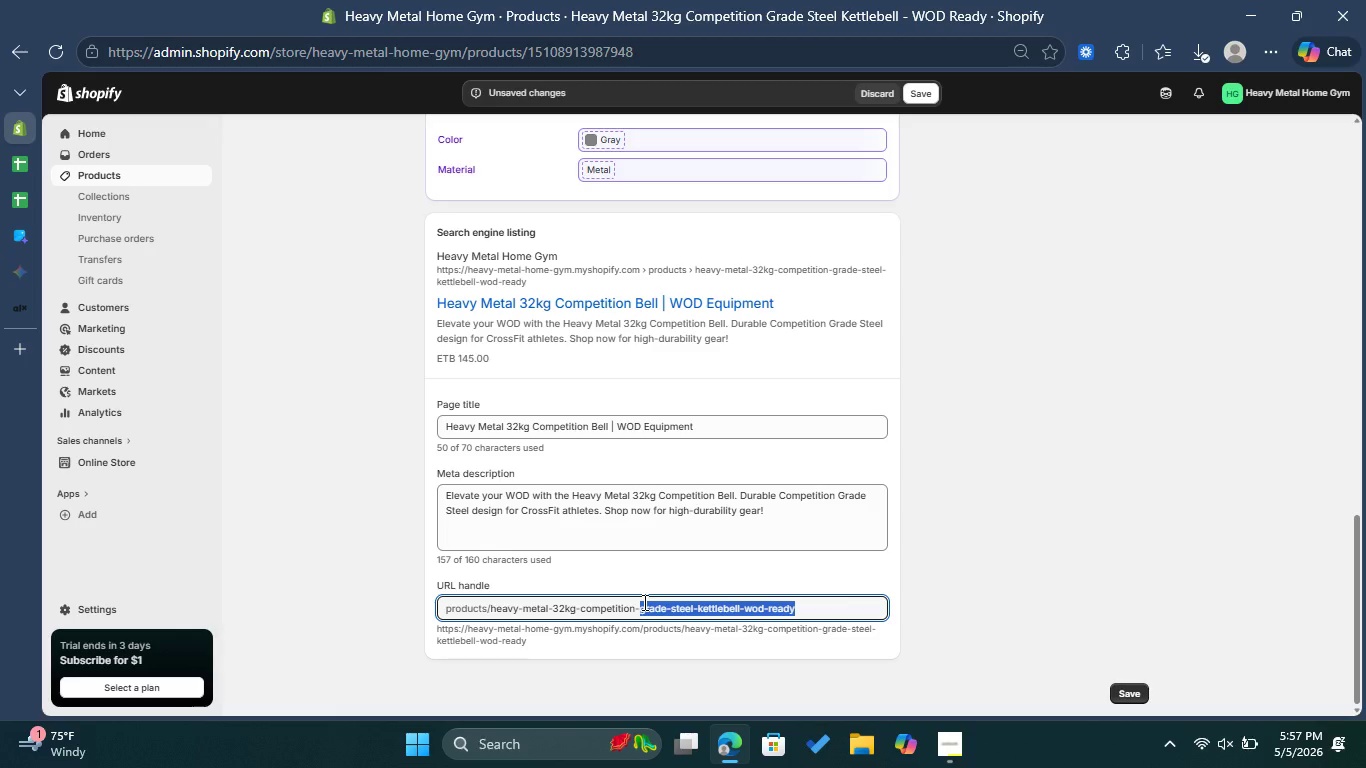 
key(Backspace)
 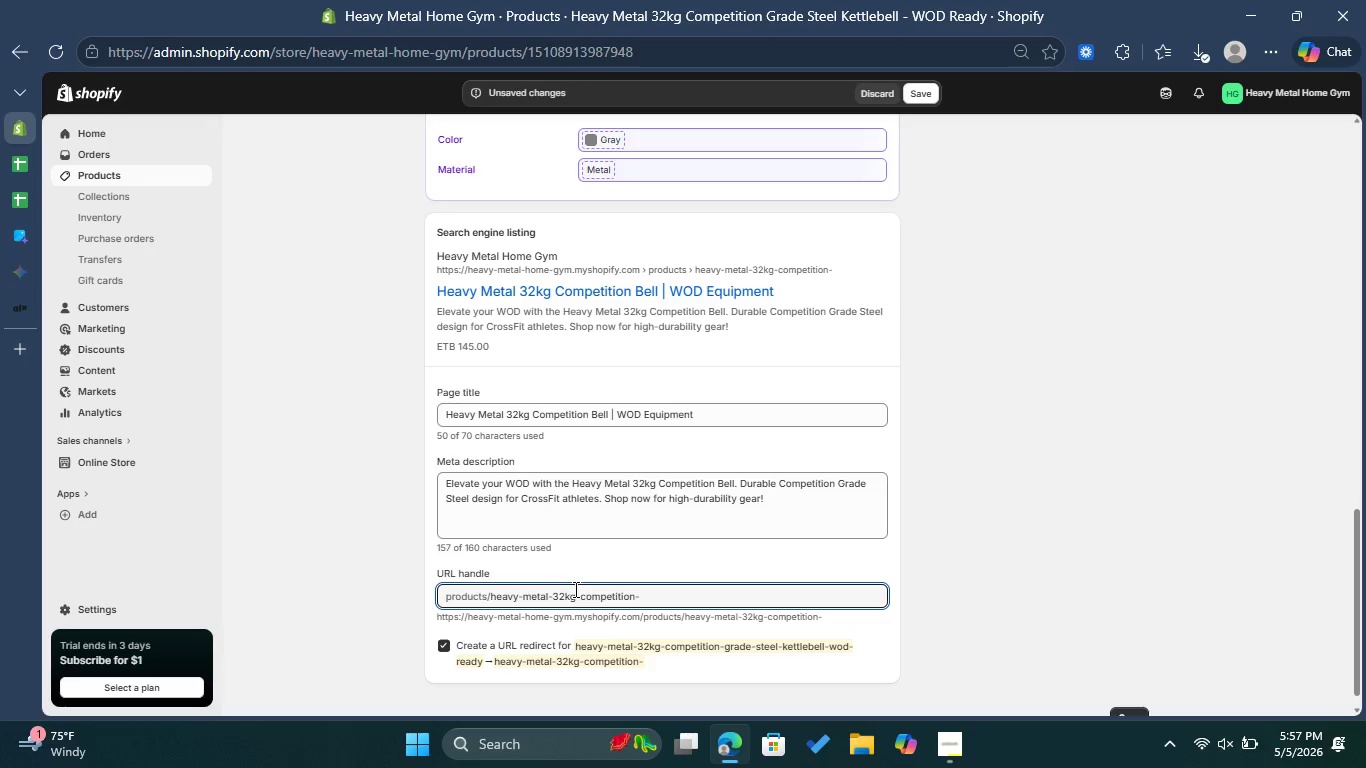 
left_click_drag(start_coordinate=[578, 593], to_coordinate=[553, 596])
 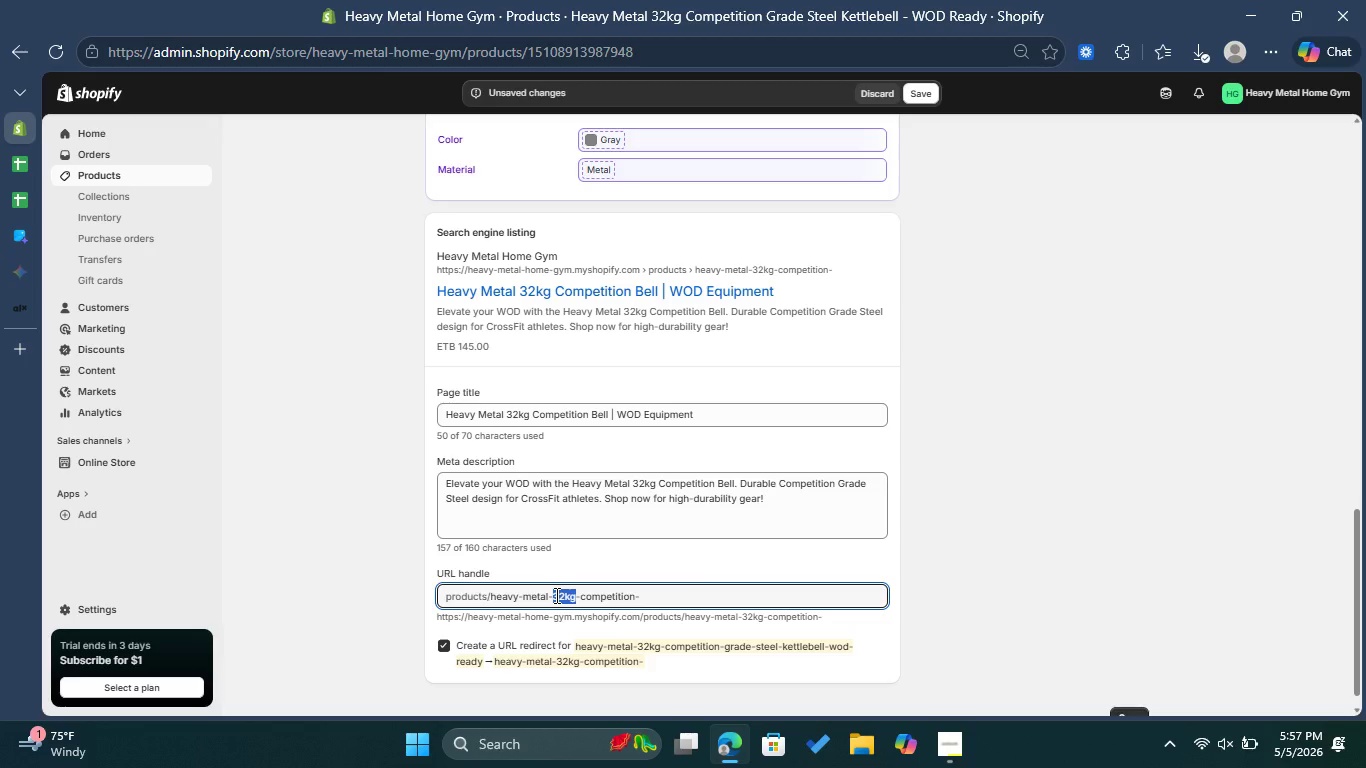 
key(Control+X)
 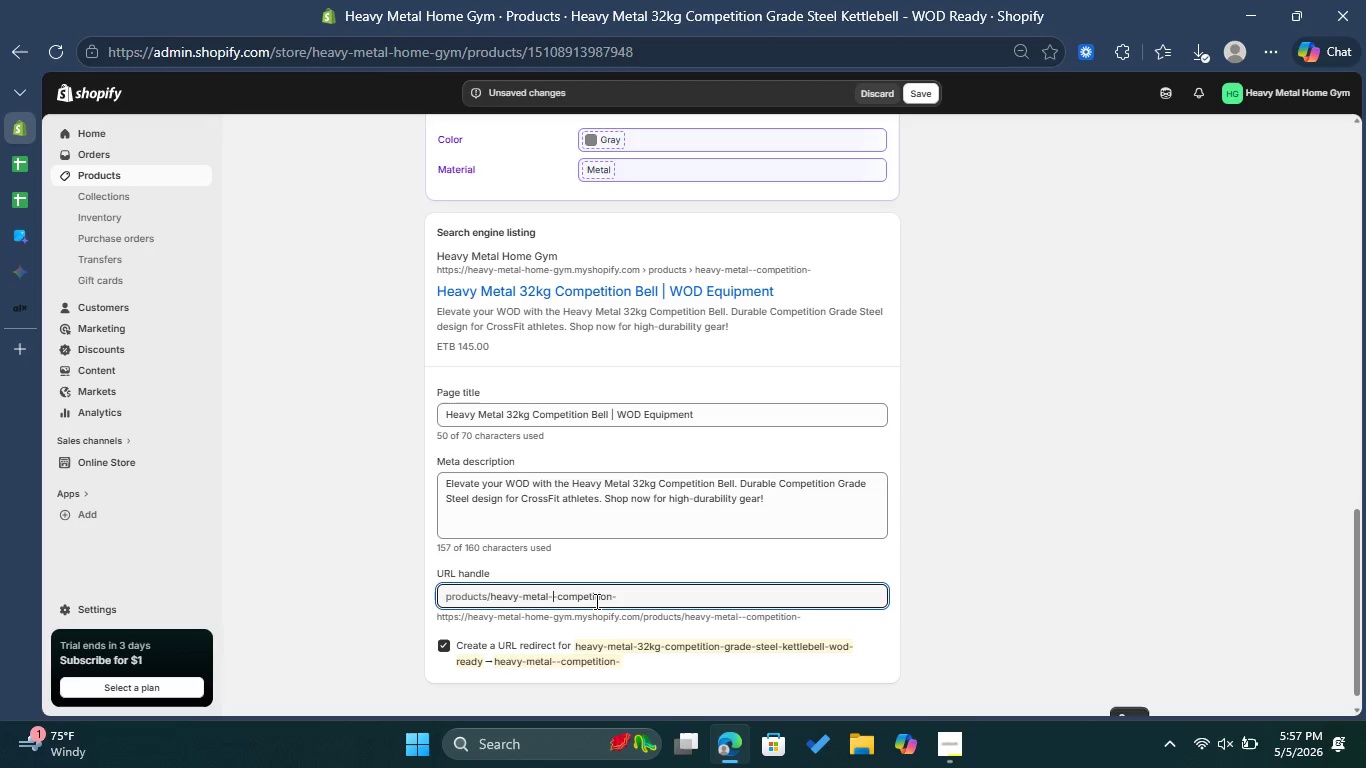 
key(Backspace)
 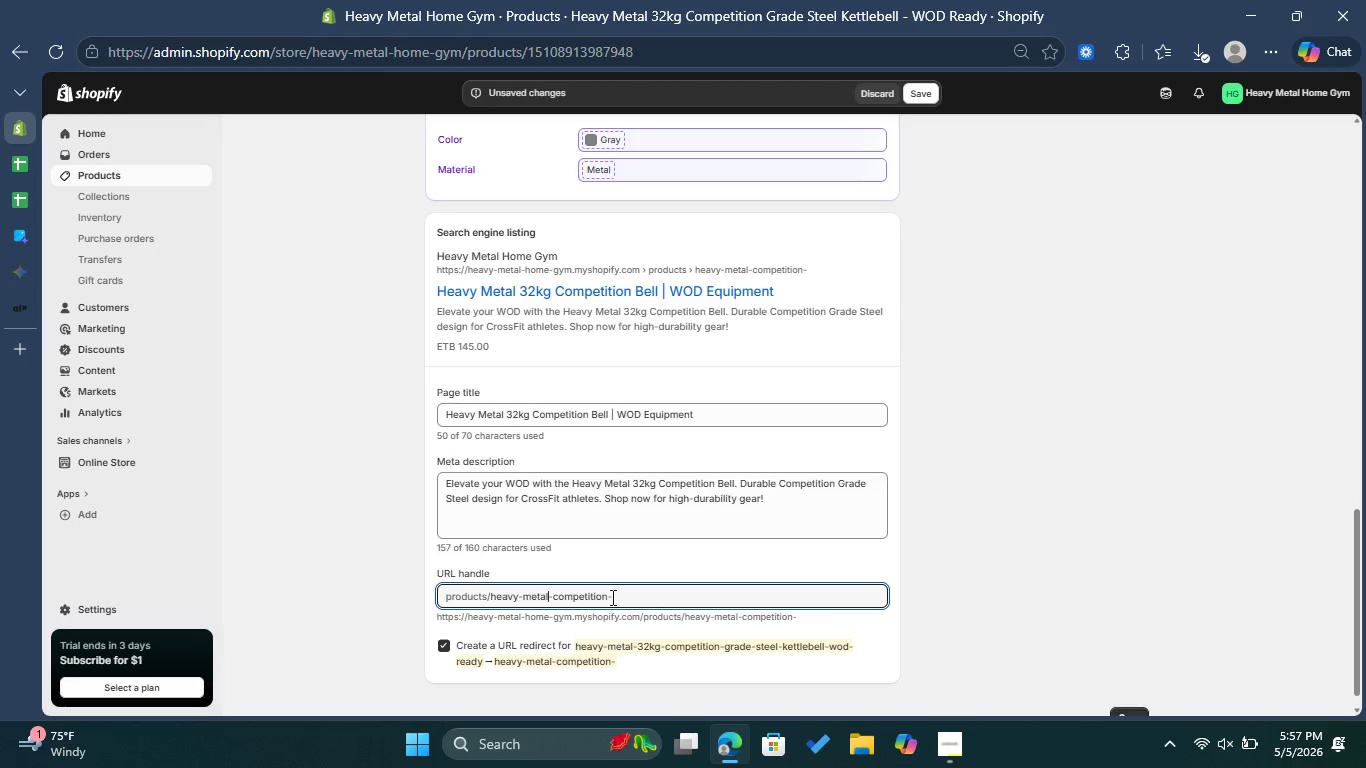 
left_click([627, 598])
 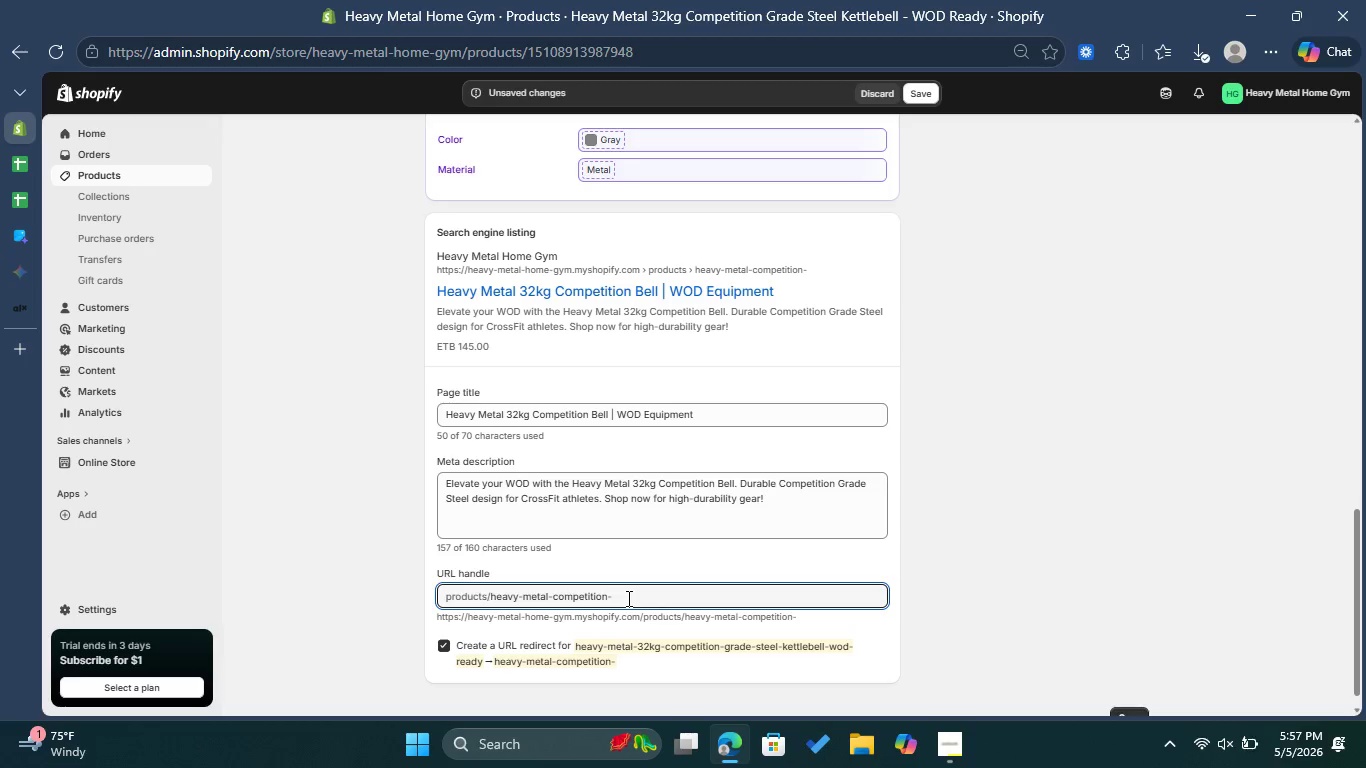 
key(Control+ControlLeft)
 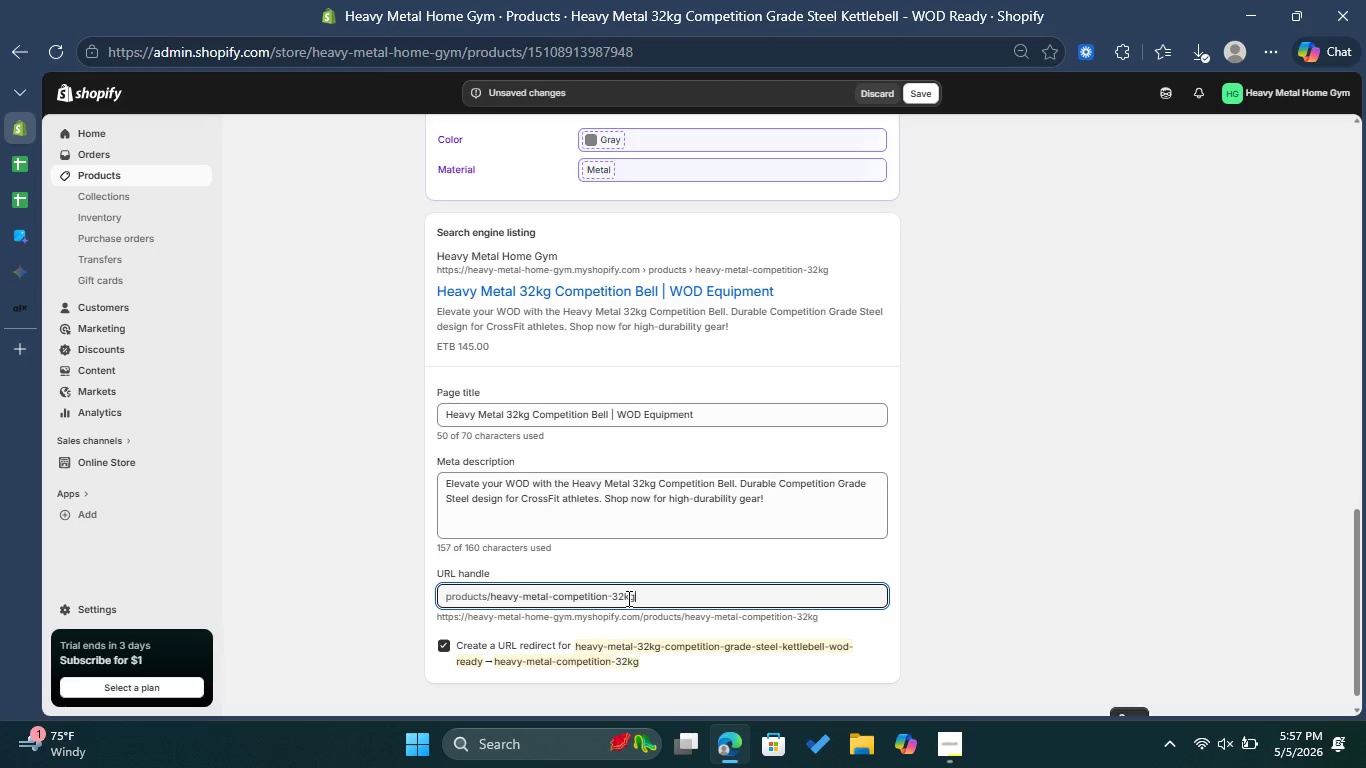 
key(Control+V)
 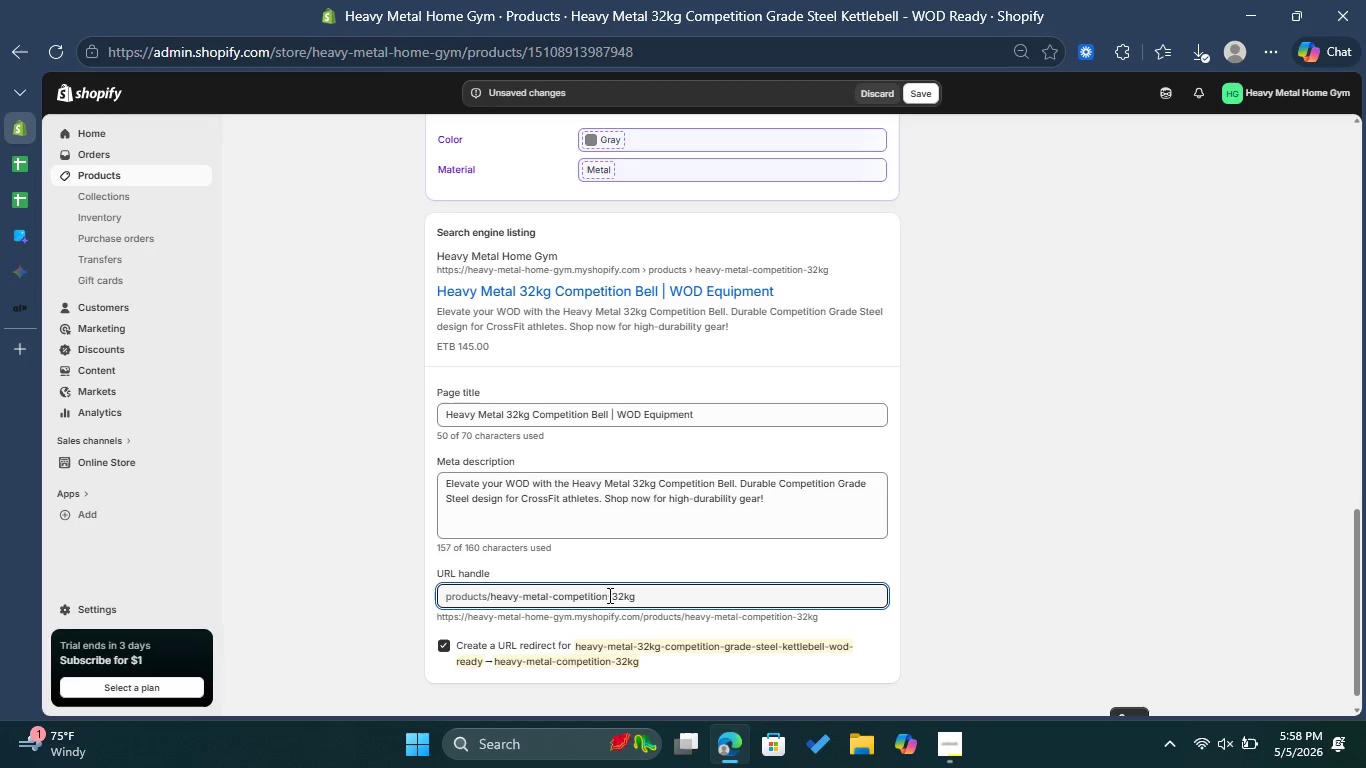 
wait(5.12)
 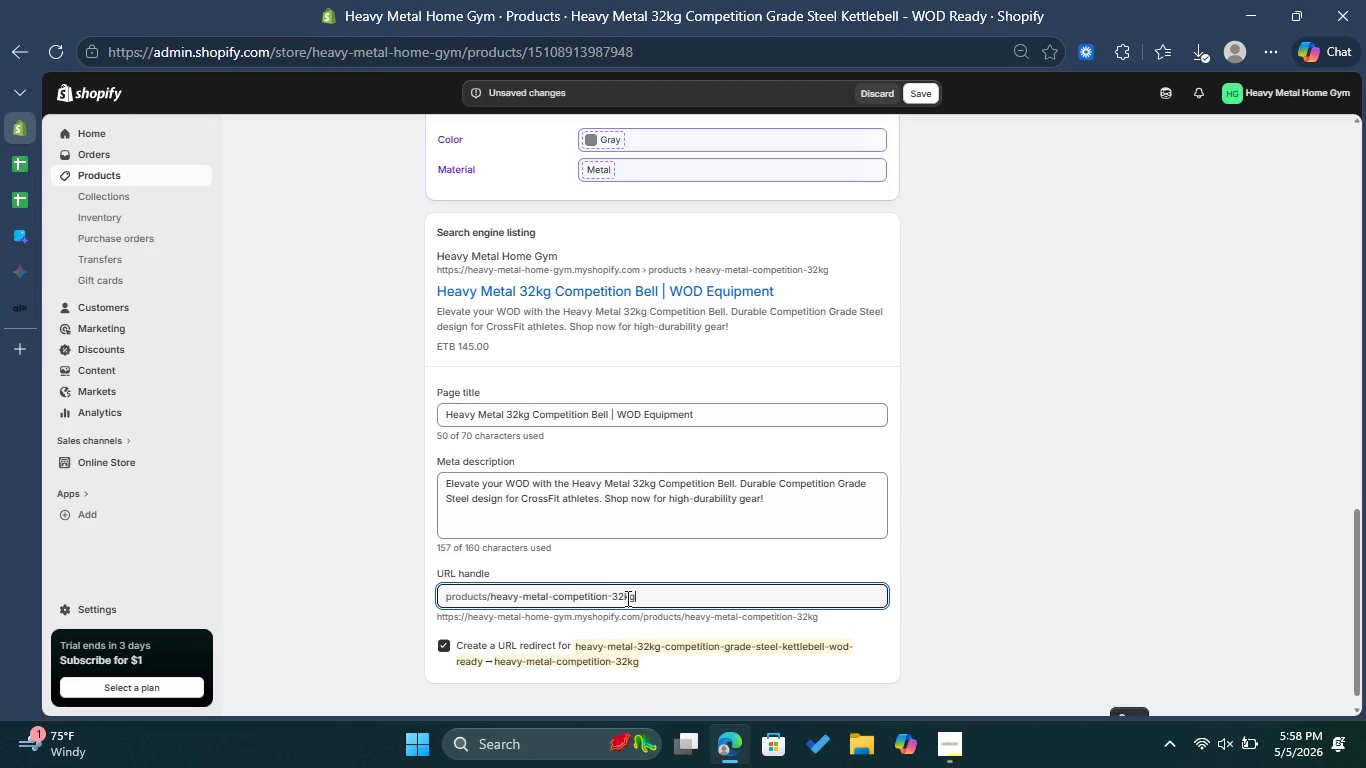 
left_click([611, 595])
 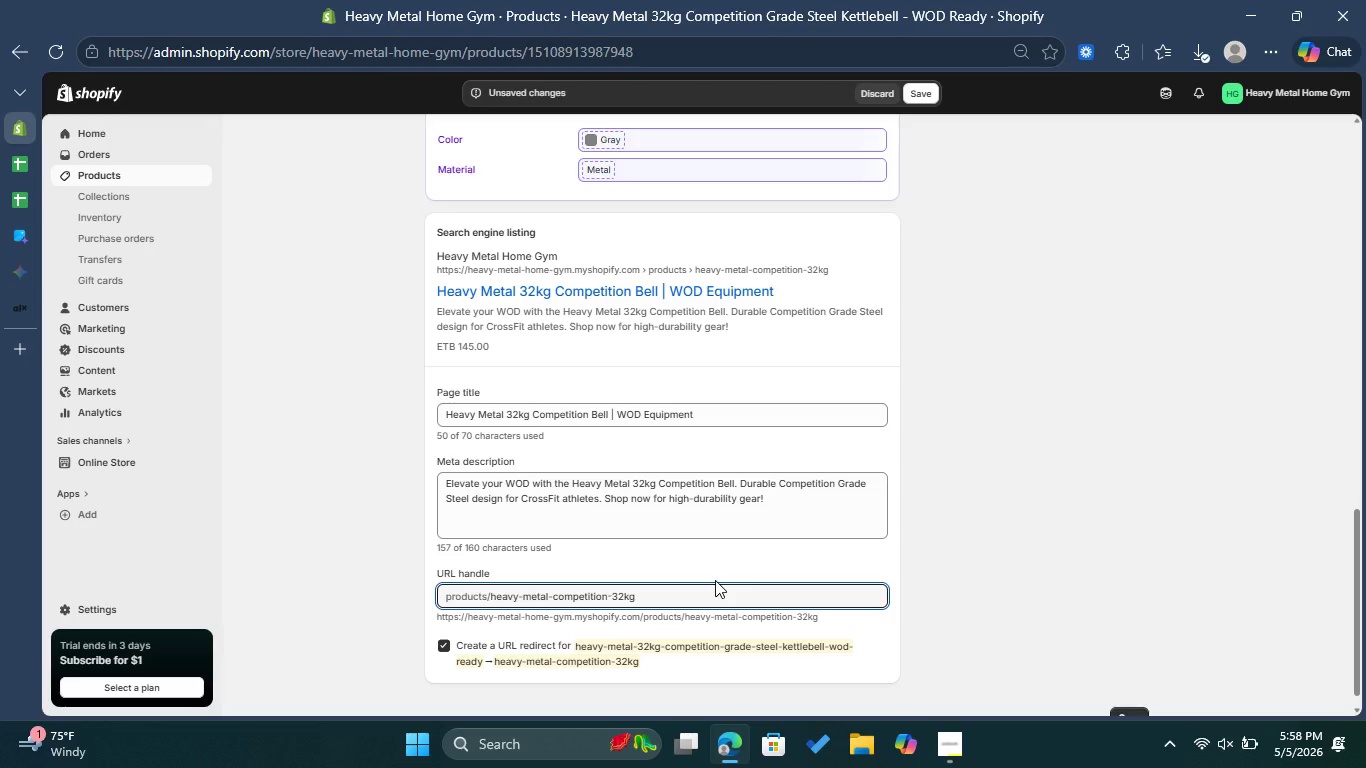 
type(bell-)
 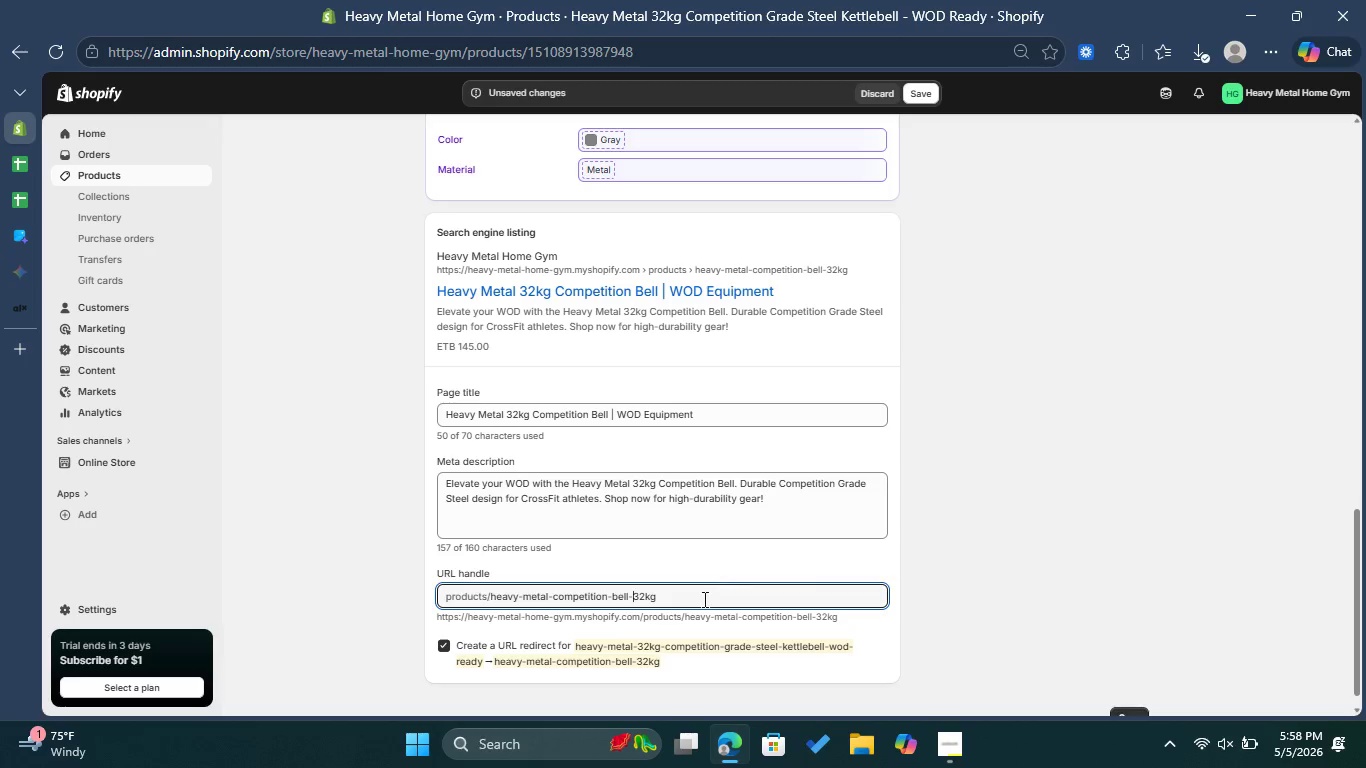 
left_click([703, 599])
 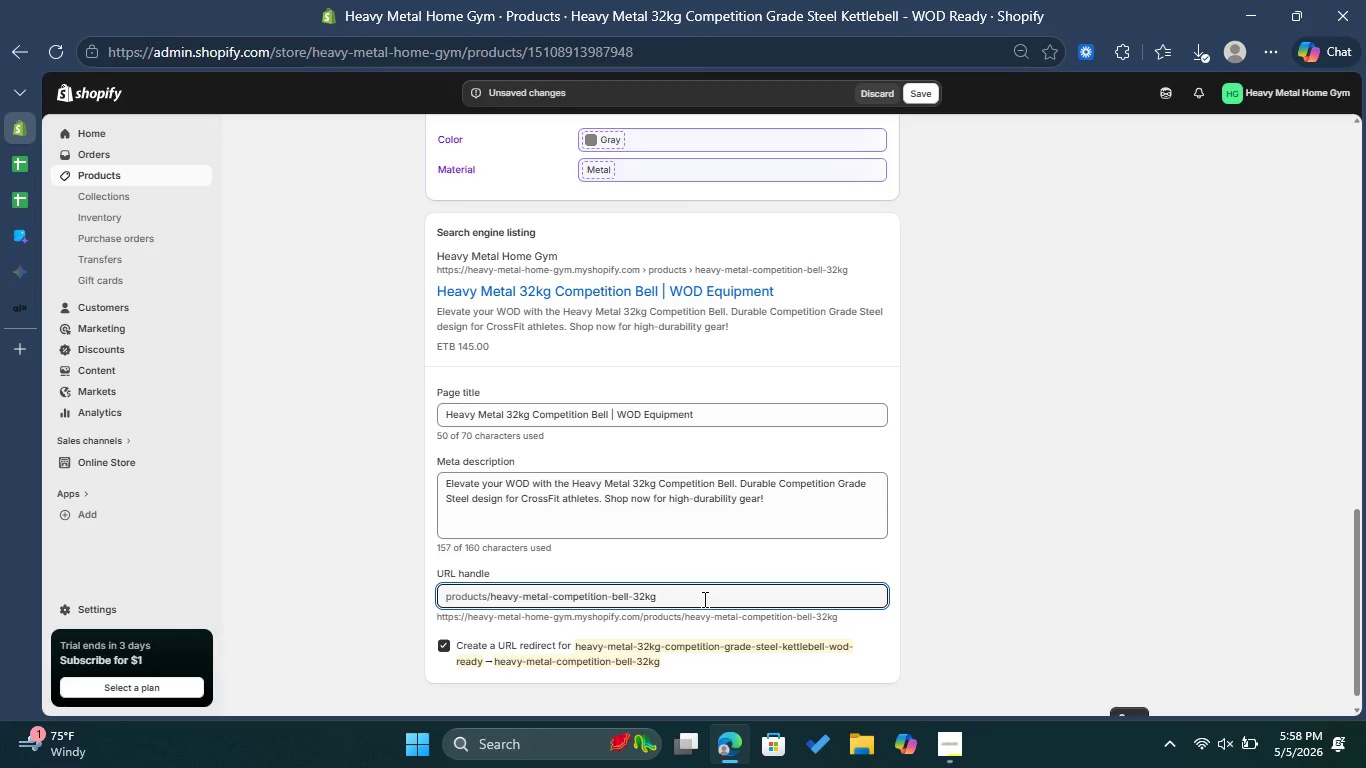 
scroll: coordinate [1086, 644], scroll_direction: down, amount: 1.0
 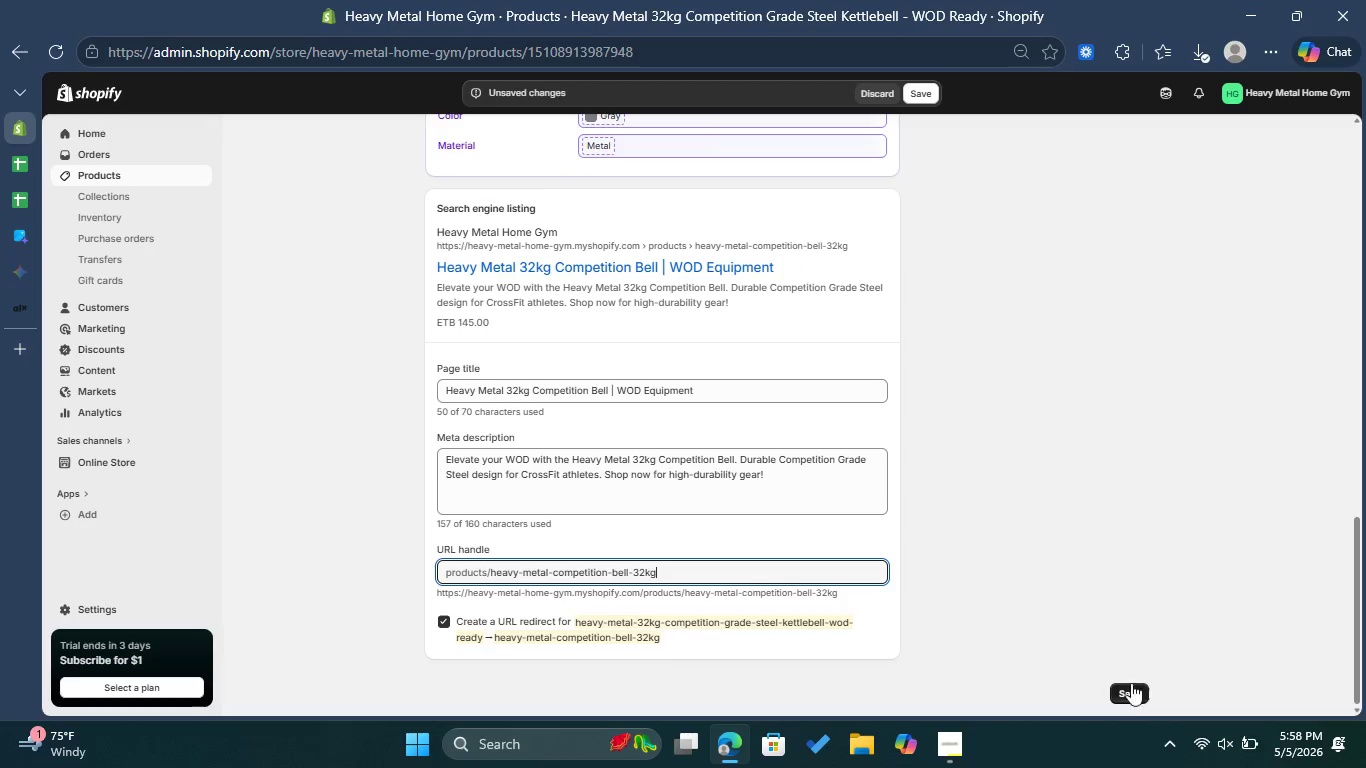 
left_click([1118, 690])
 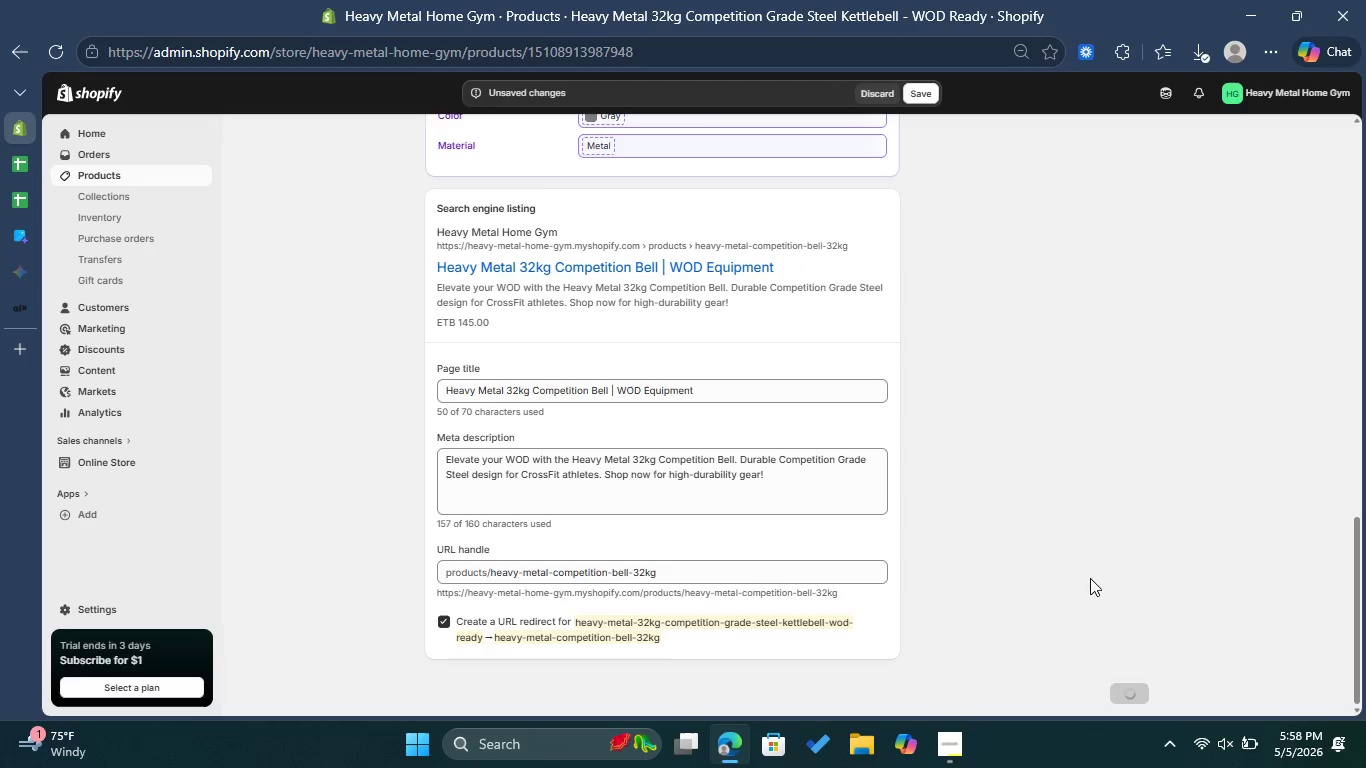 
scroll: coordinate [1080, 552], scroll_direction: up, amount: 10.0
 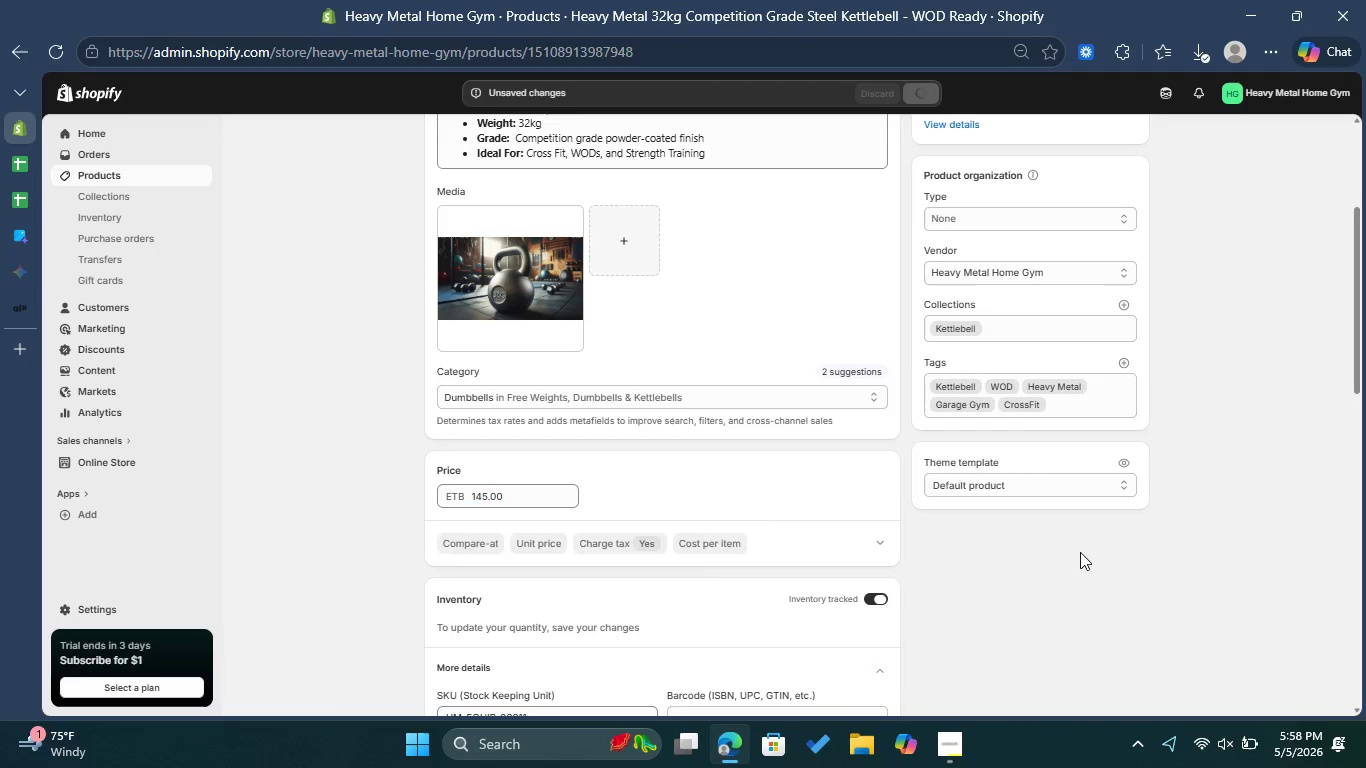 
scroll: coordinate [1080, 552], scroll_direction: down, amount: 1.0
 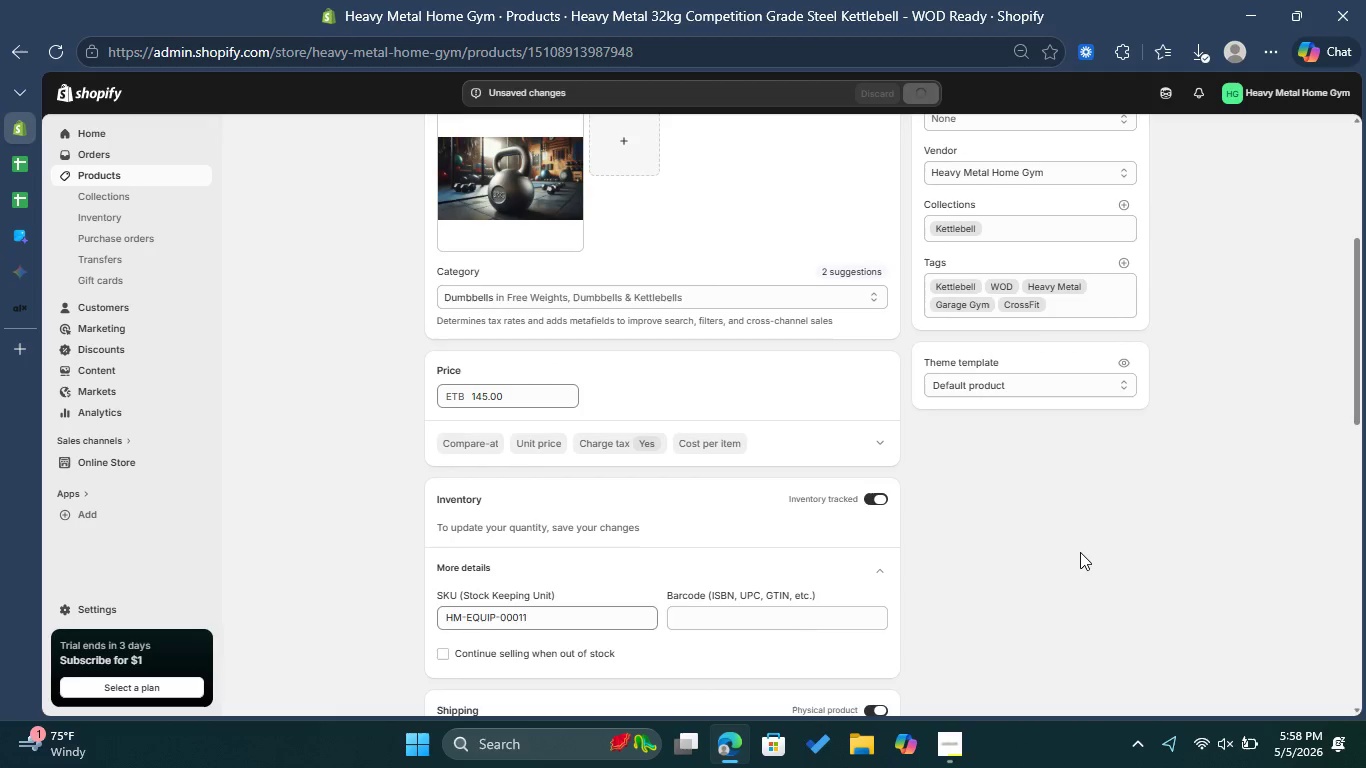 
scroll: coordinate [1080, 552], scroll_direction: up, amount: 6.0
 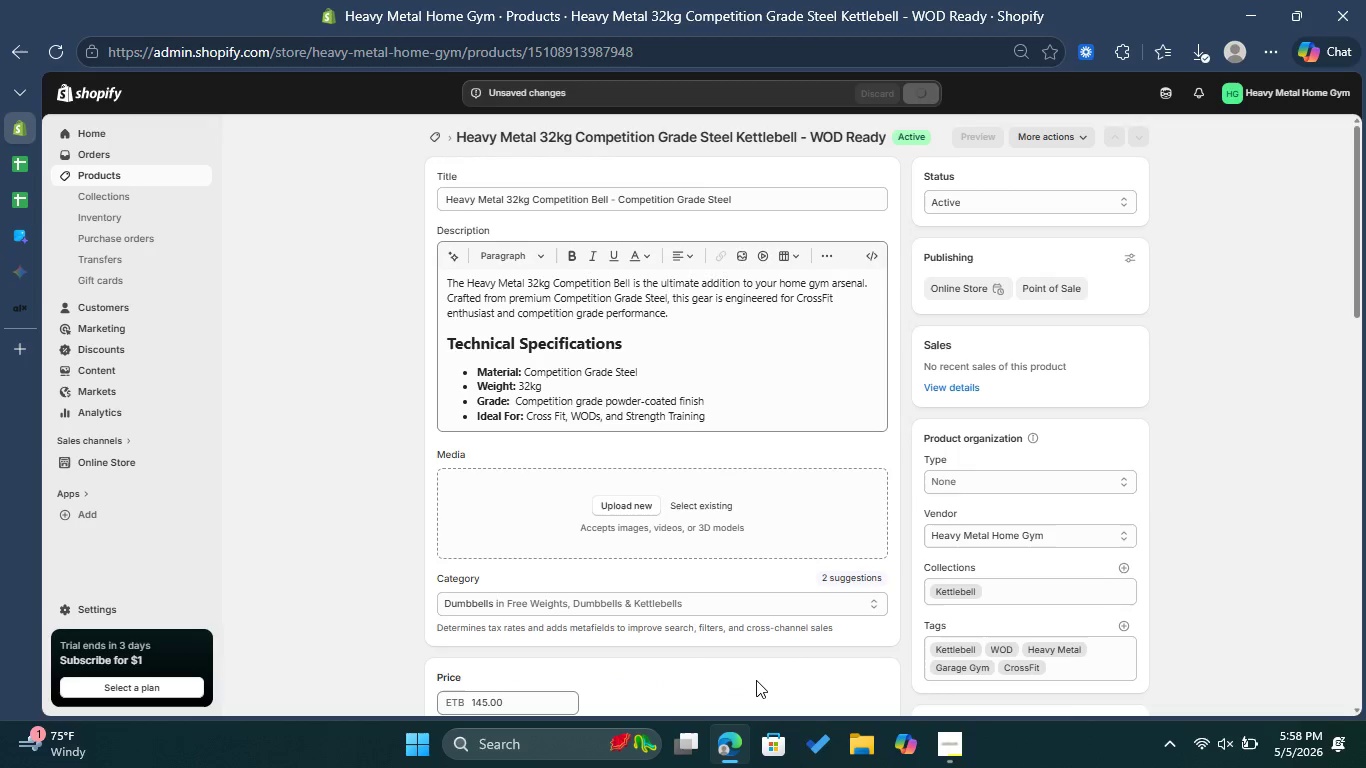 
wait(25.45)
 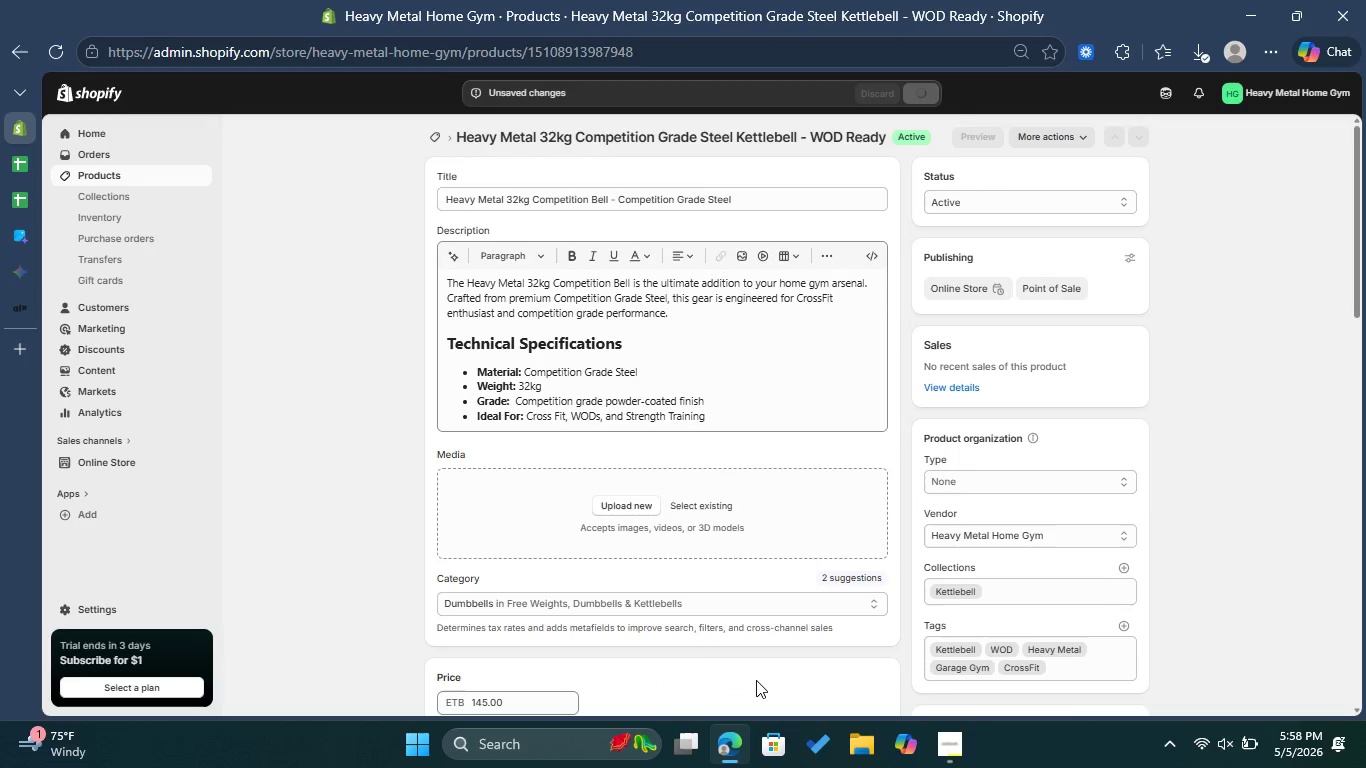 
left_click([699, 511])
 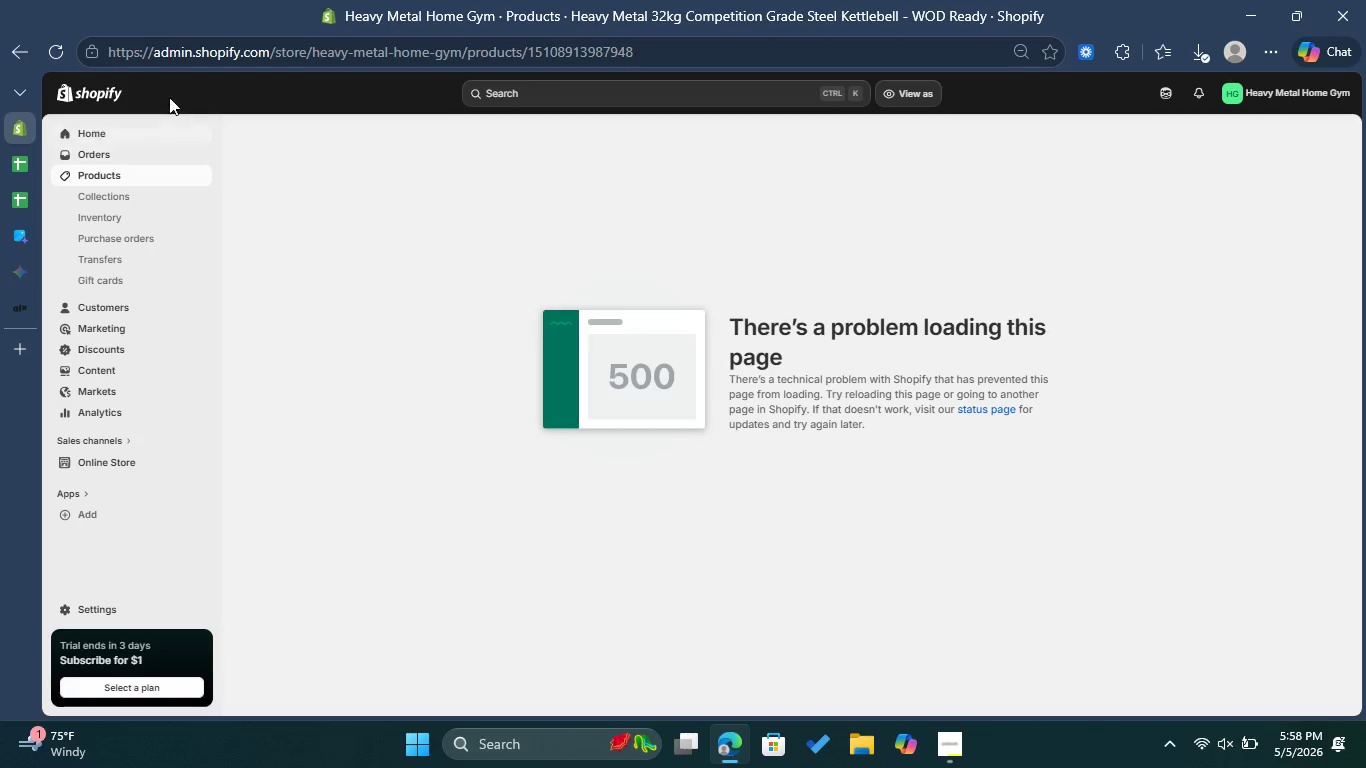 
left_click([1190, 738])
 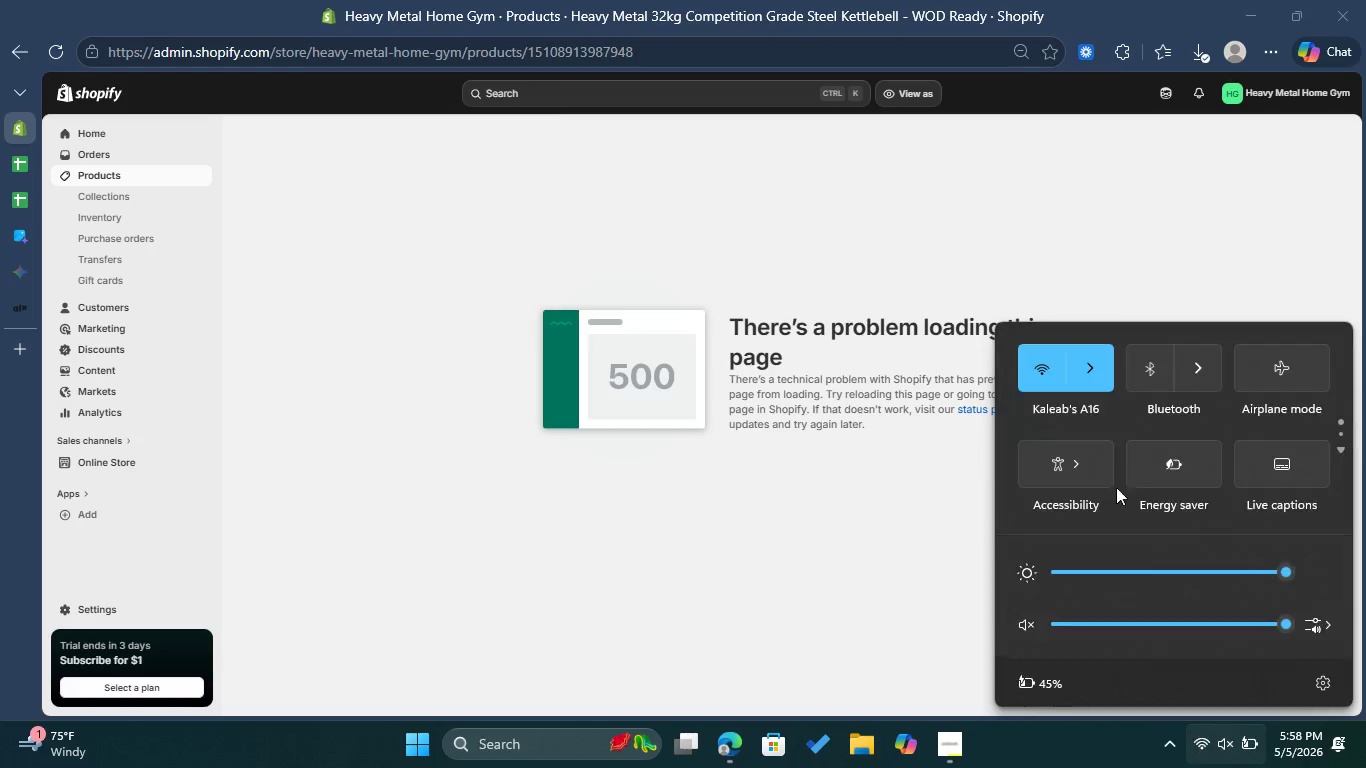 
left_click([1090, 386])
 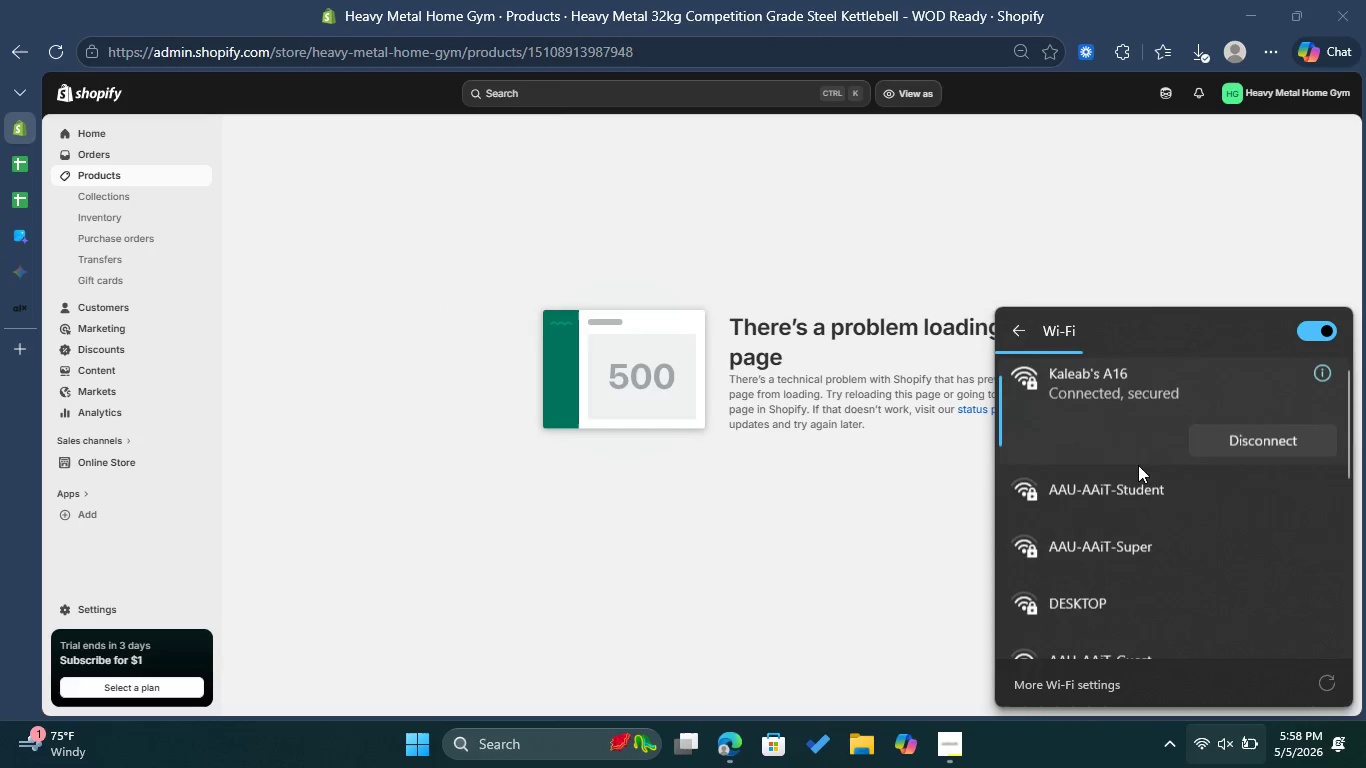 
left_click([1156, 485])
 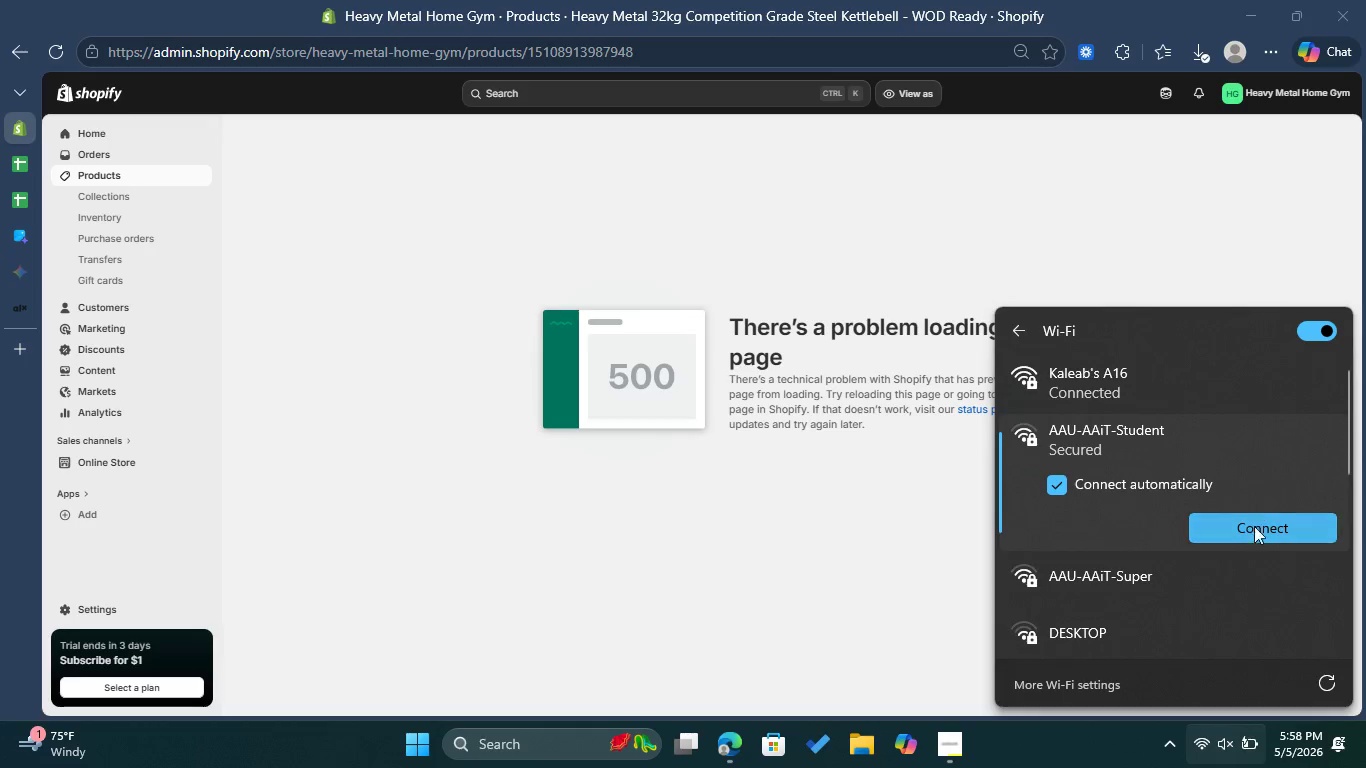 
left_click([1254, 530])
 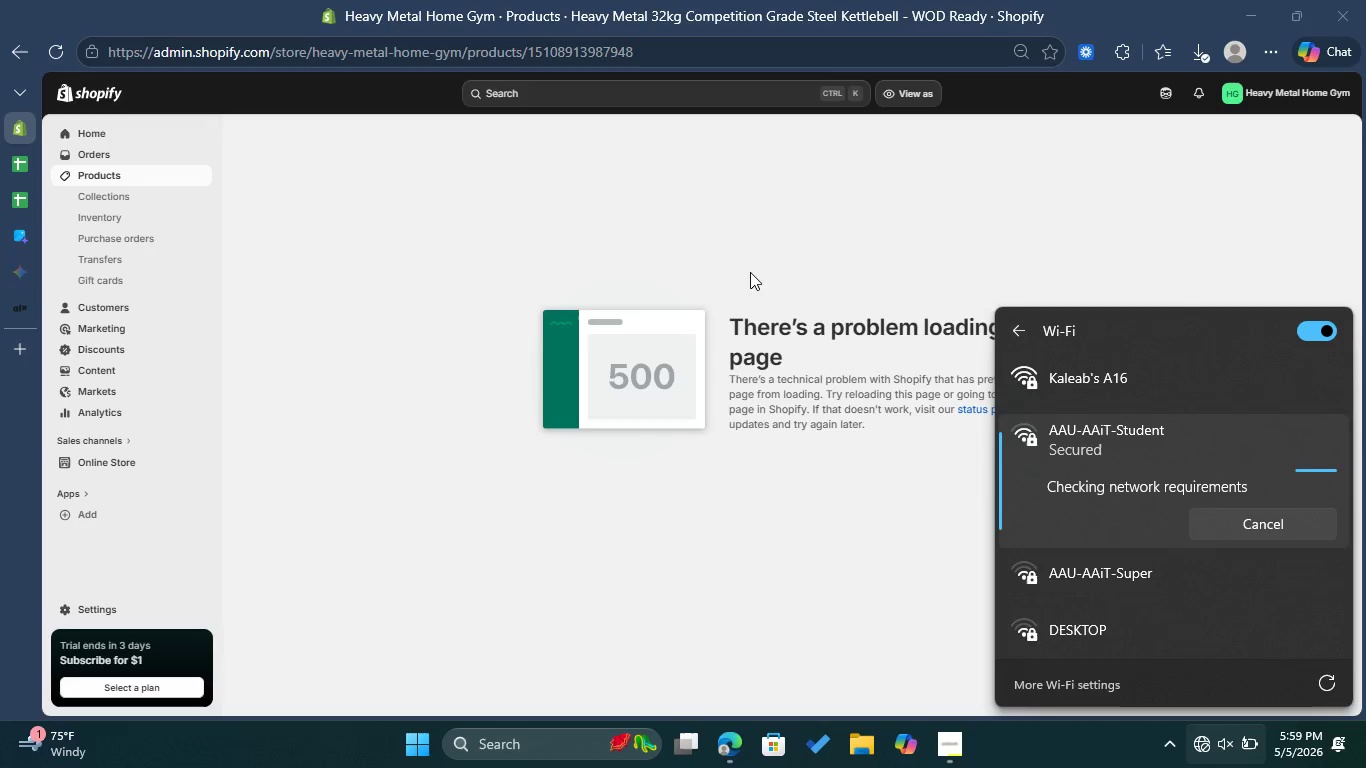 
wait(14.88)
 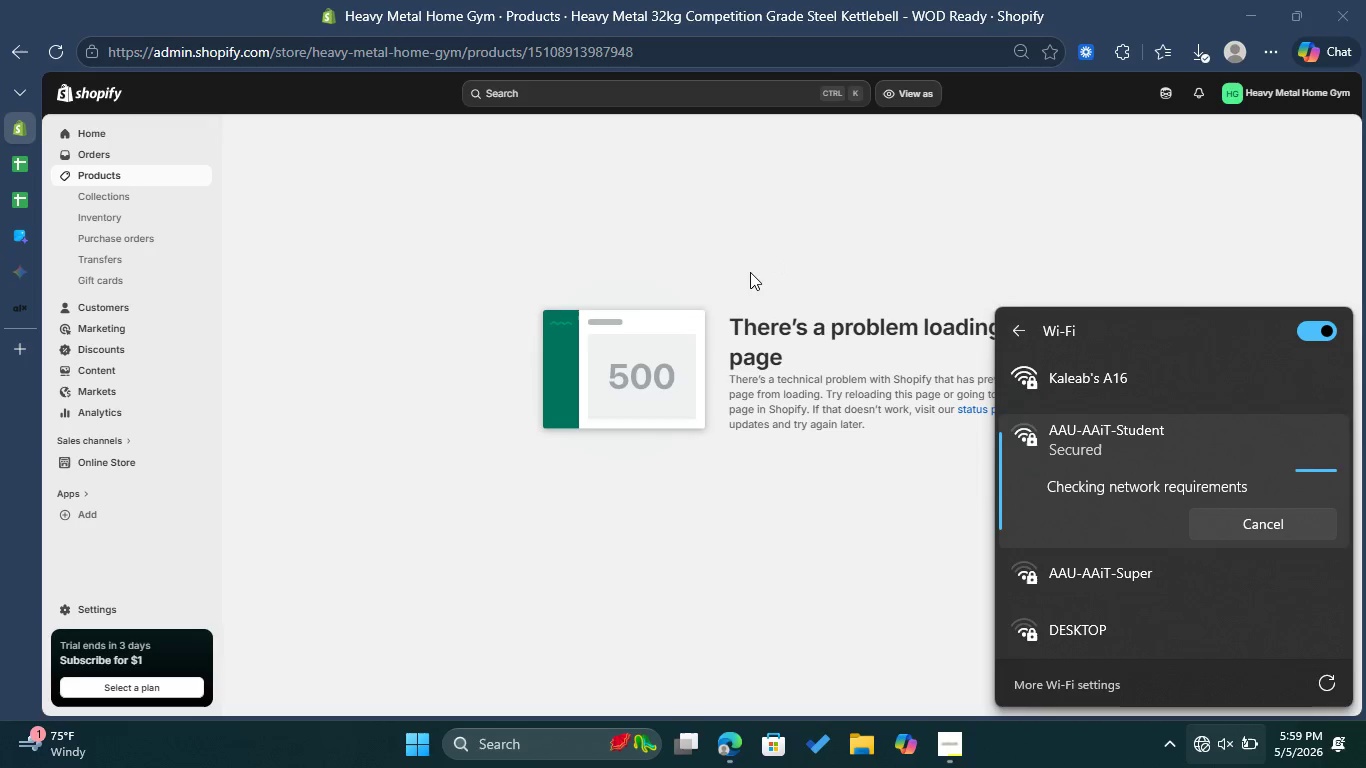 
left_click([750, 272])
 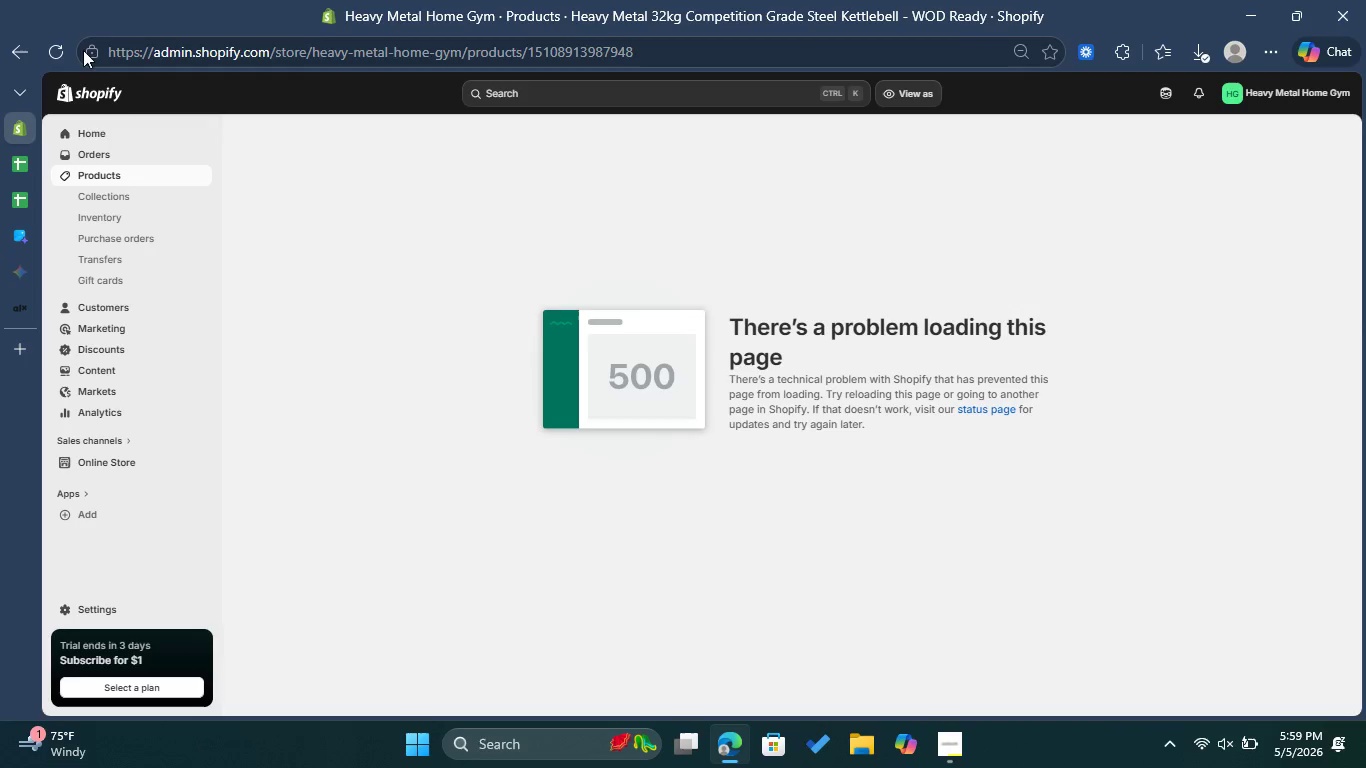 
left_click([59, 53])
 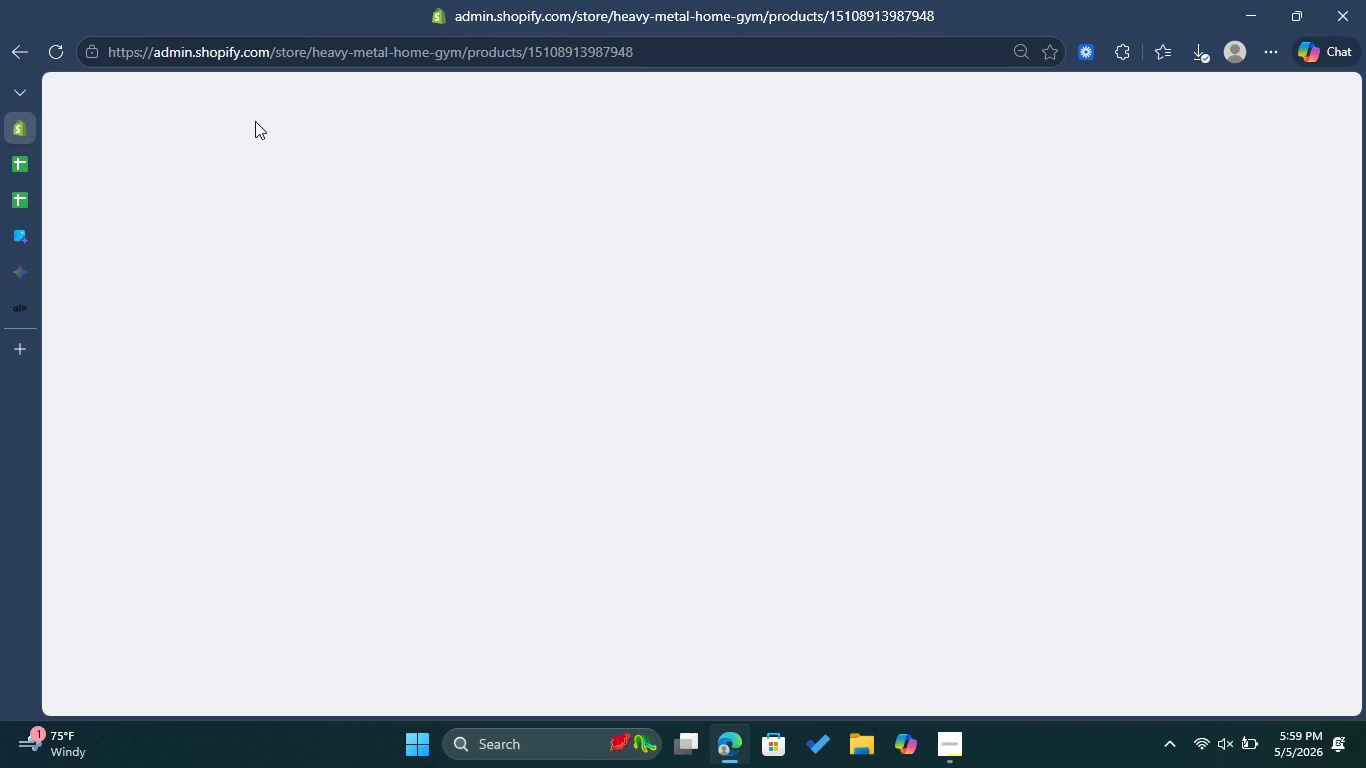 
wait(13.53)
 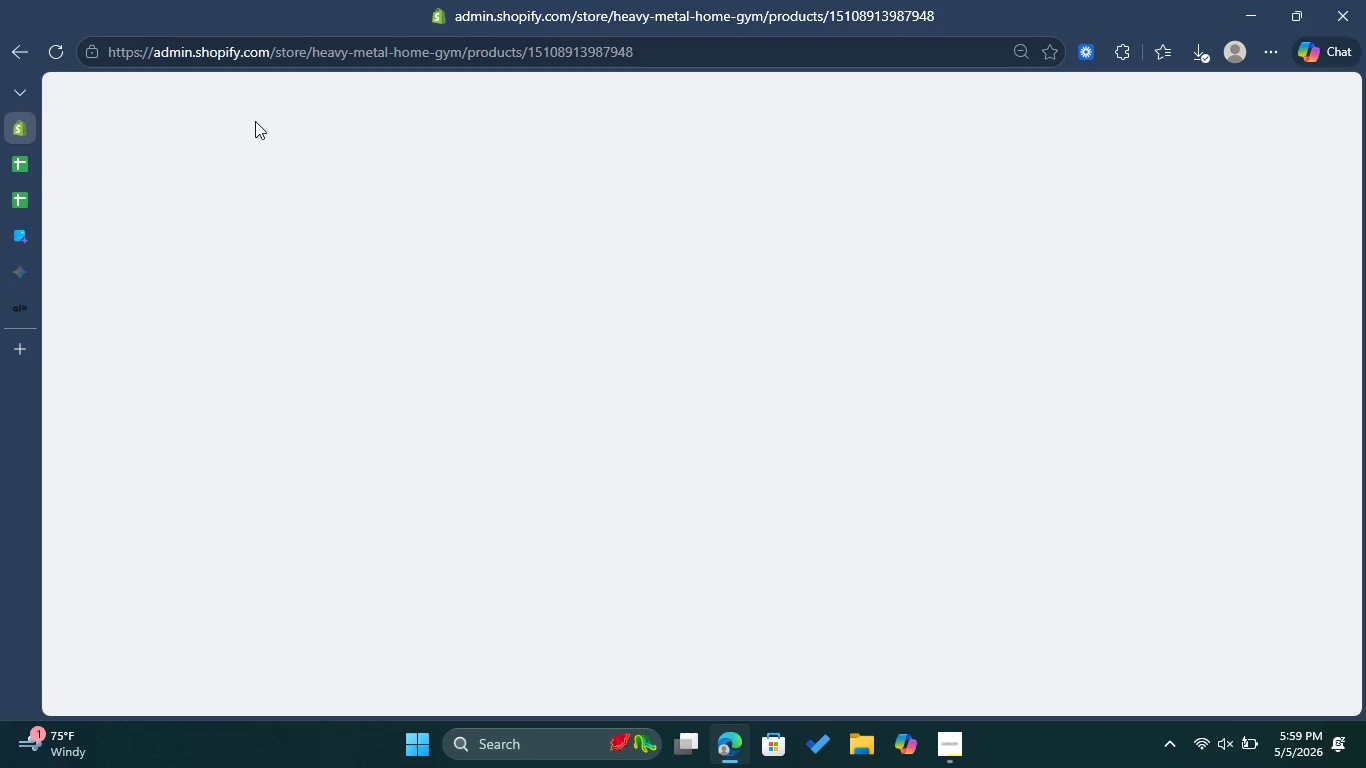 
left_click([53, 49])
 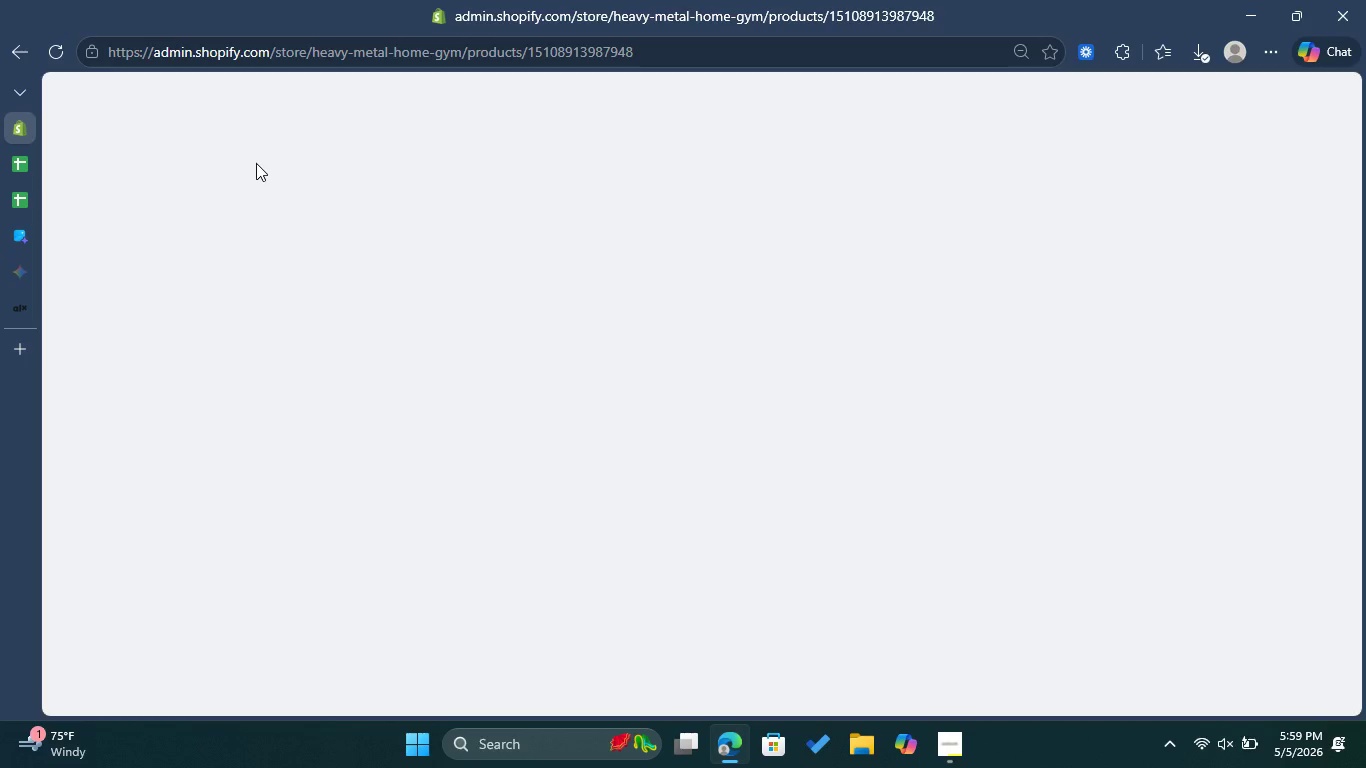 
wait(9.34)
 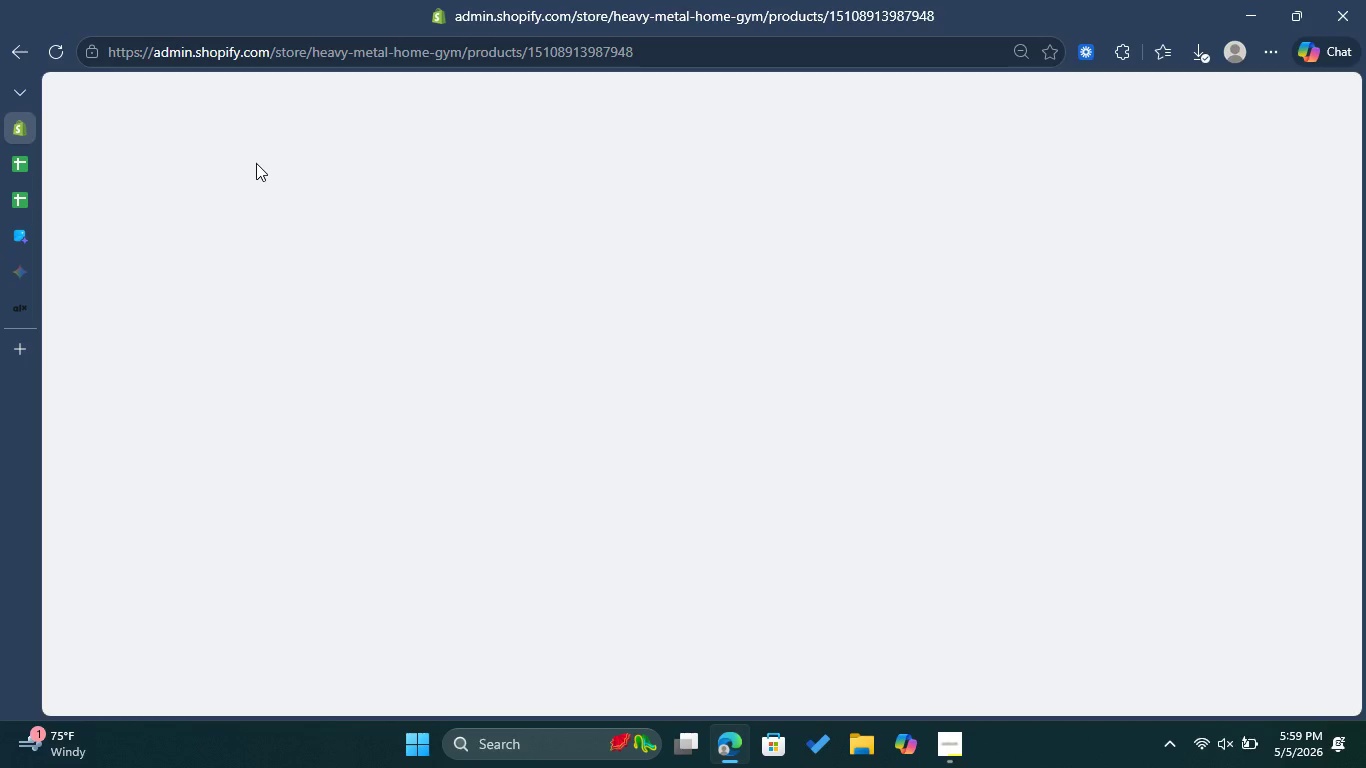 
left_click([945, 751])